 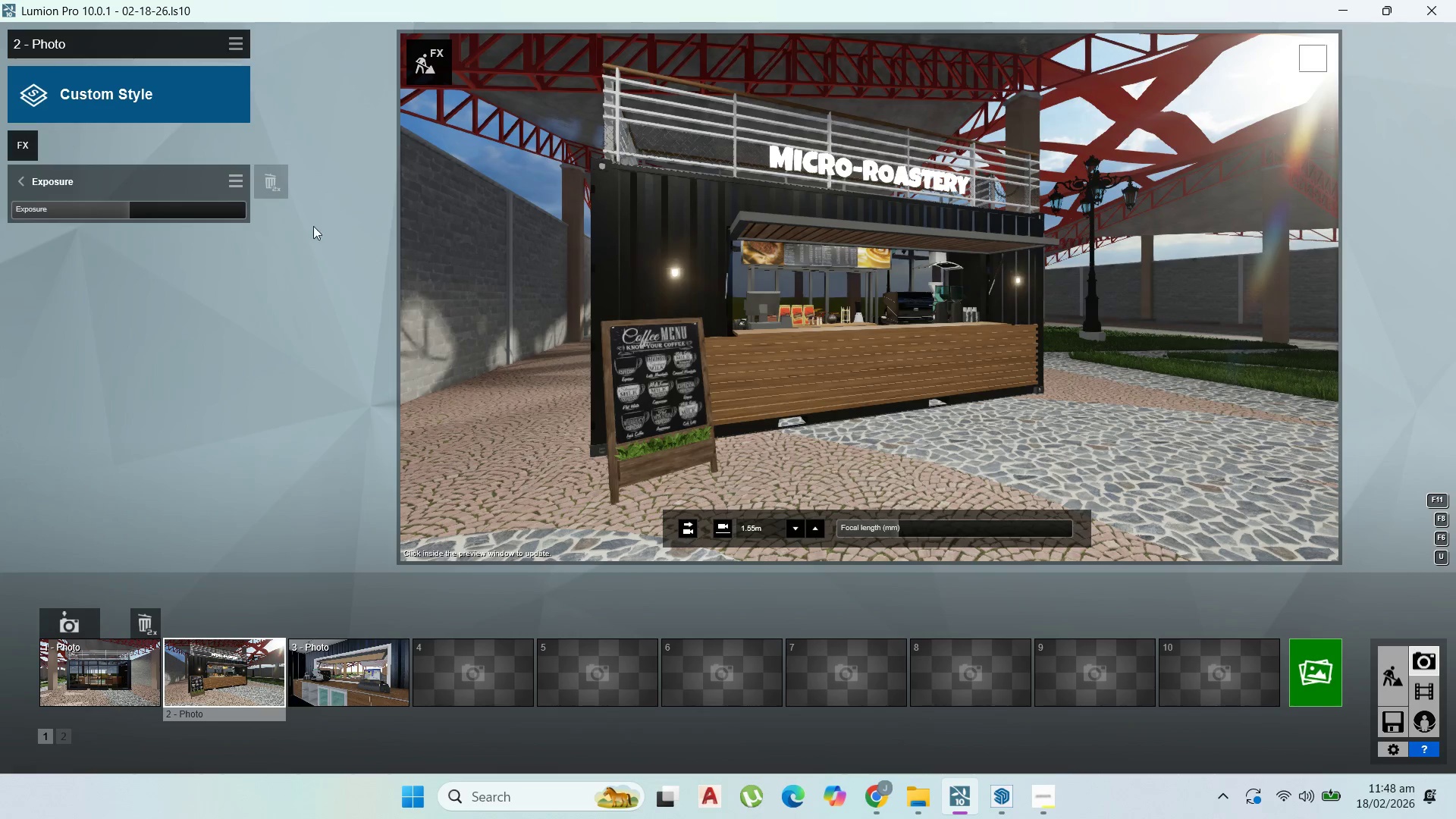 
left_click([19, 149])
 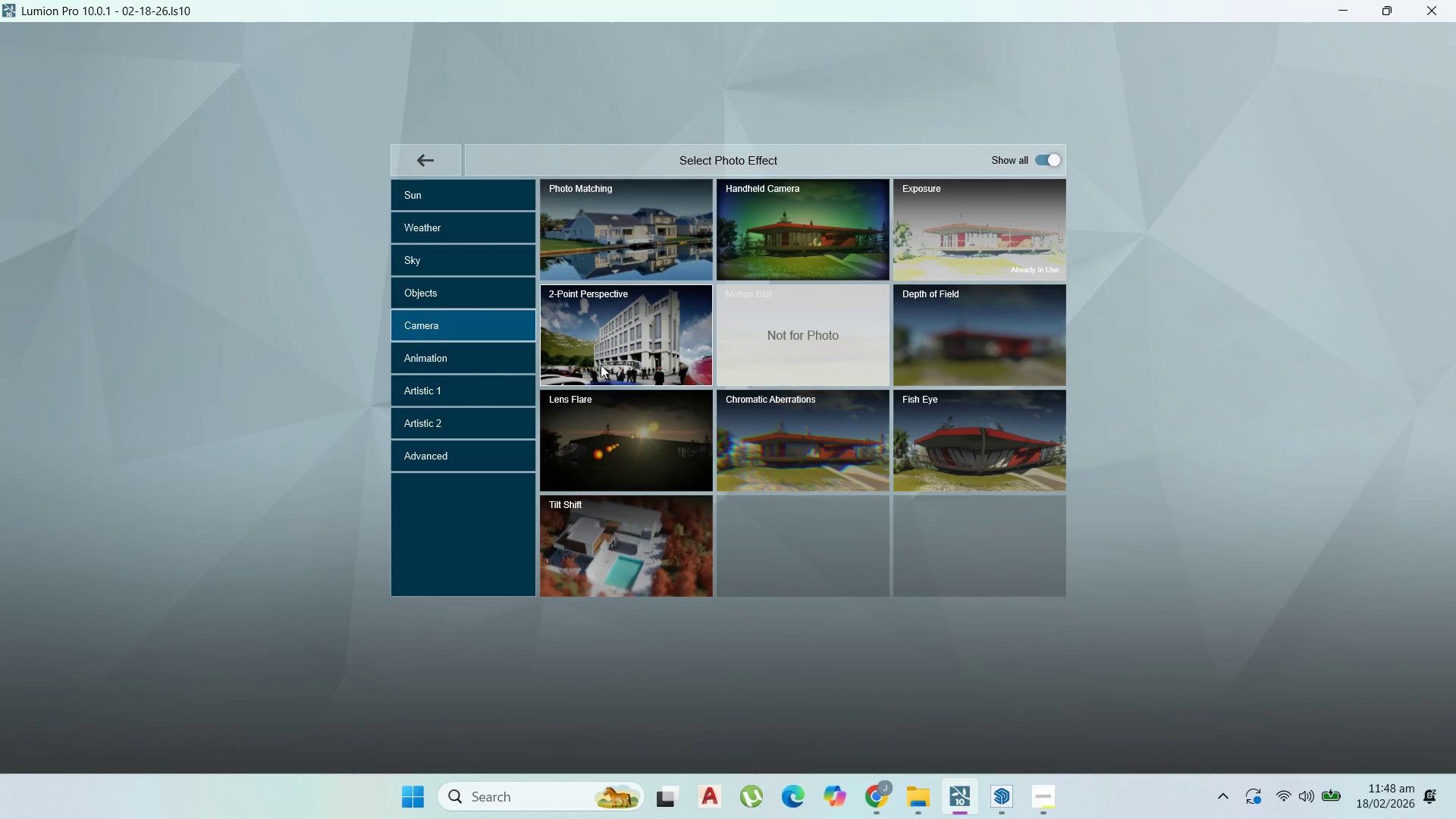 
left_click([627, 359])
 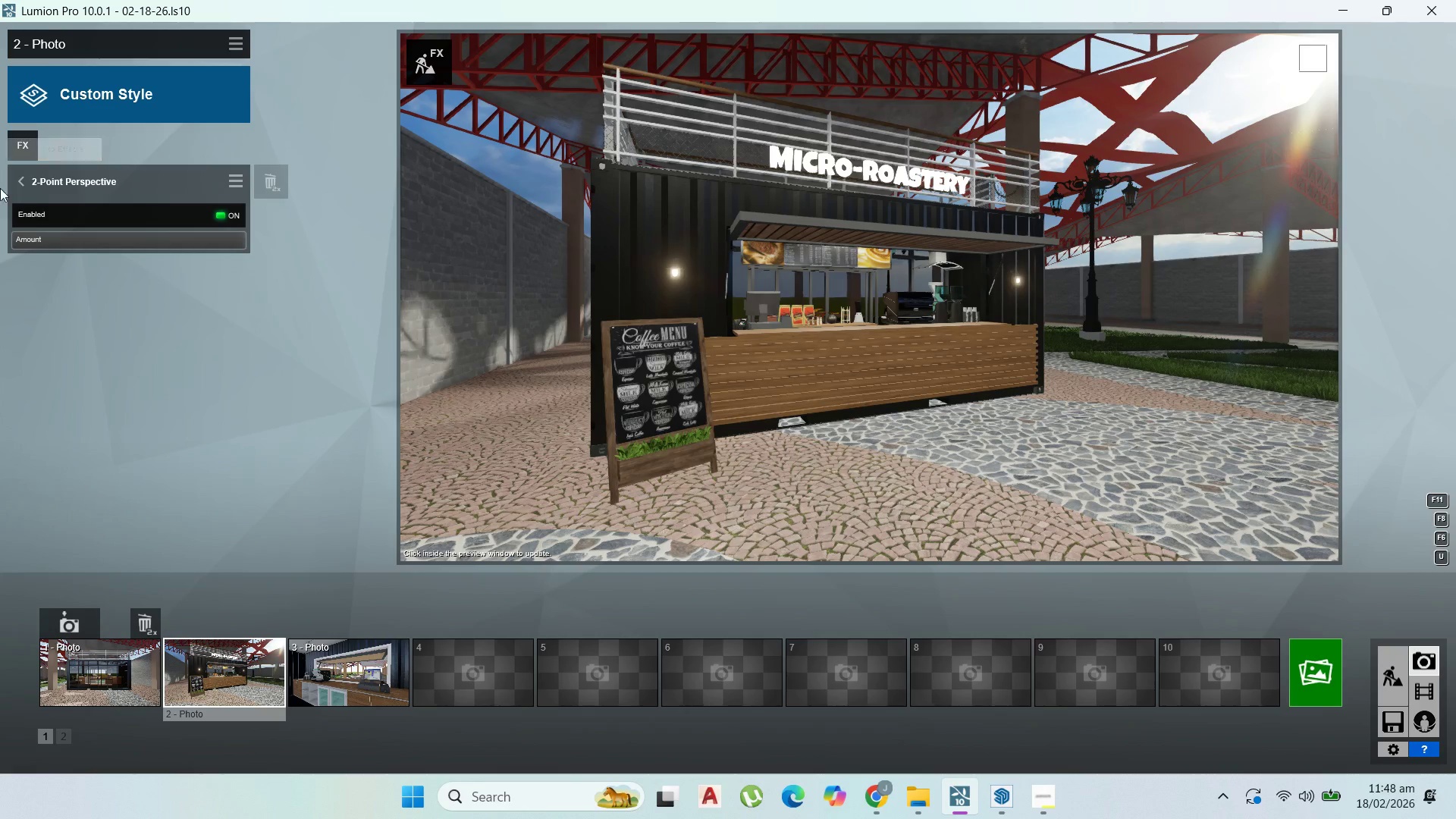 
left_click([15, 183])
 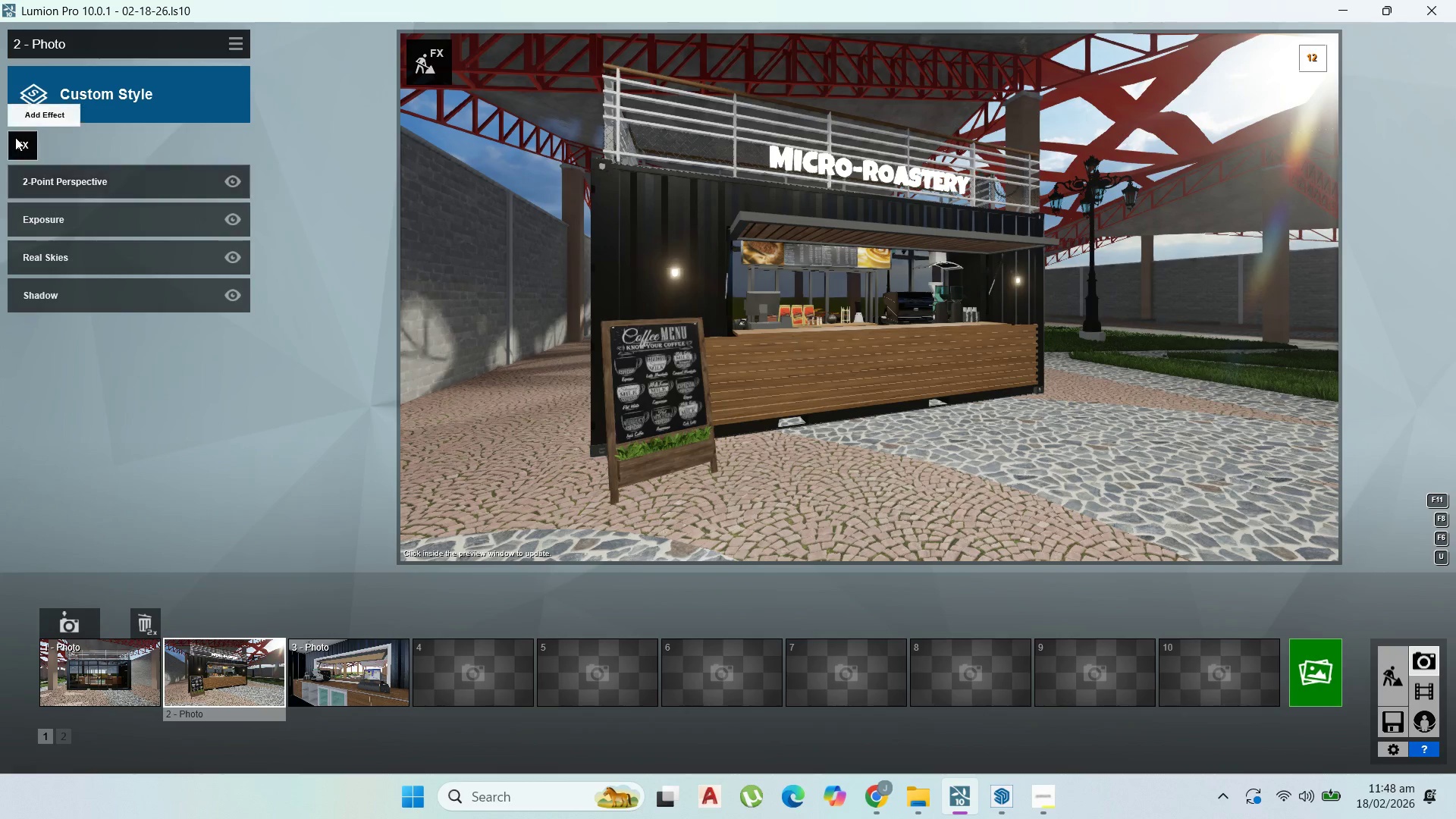 
left_click([15, 136])
 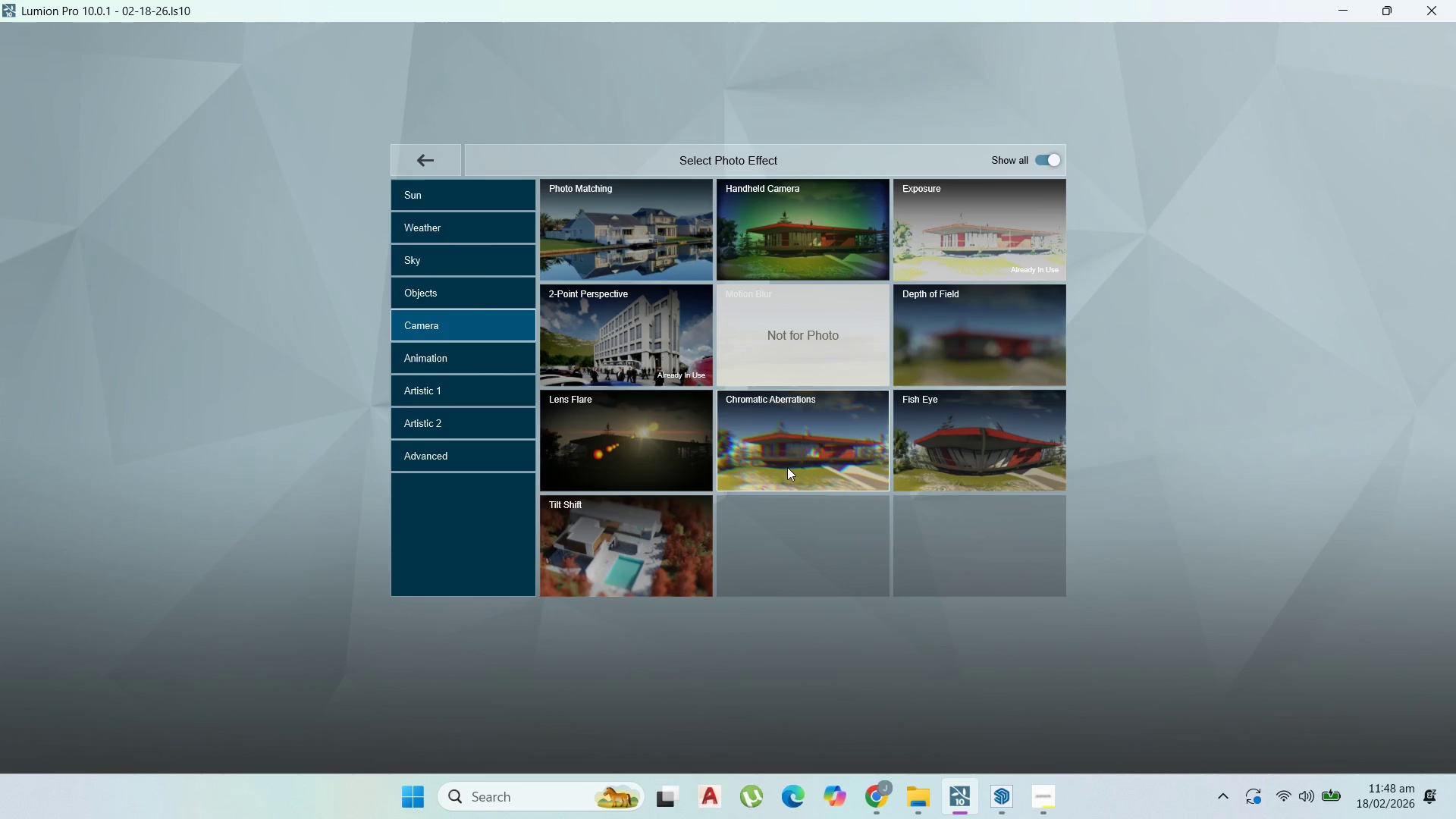 
left_click([787, 467])
 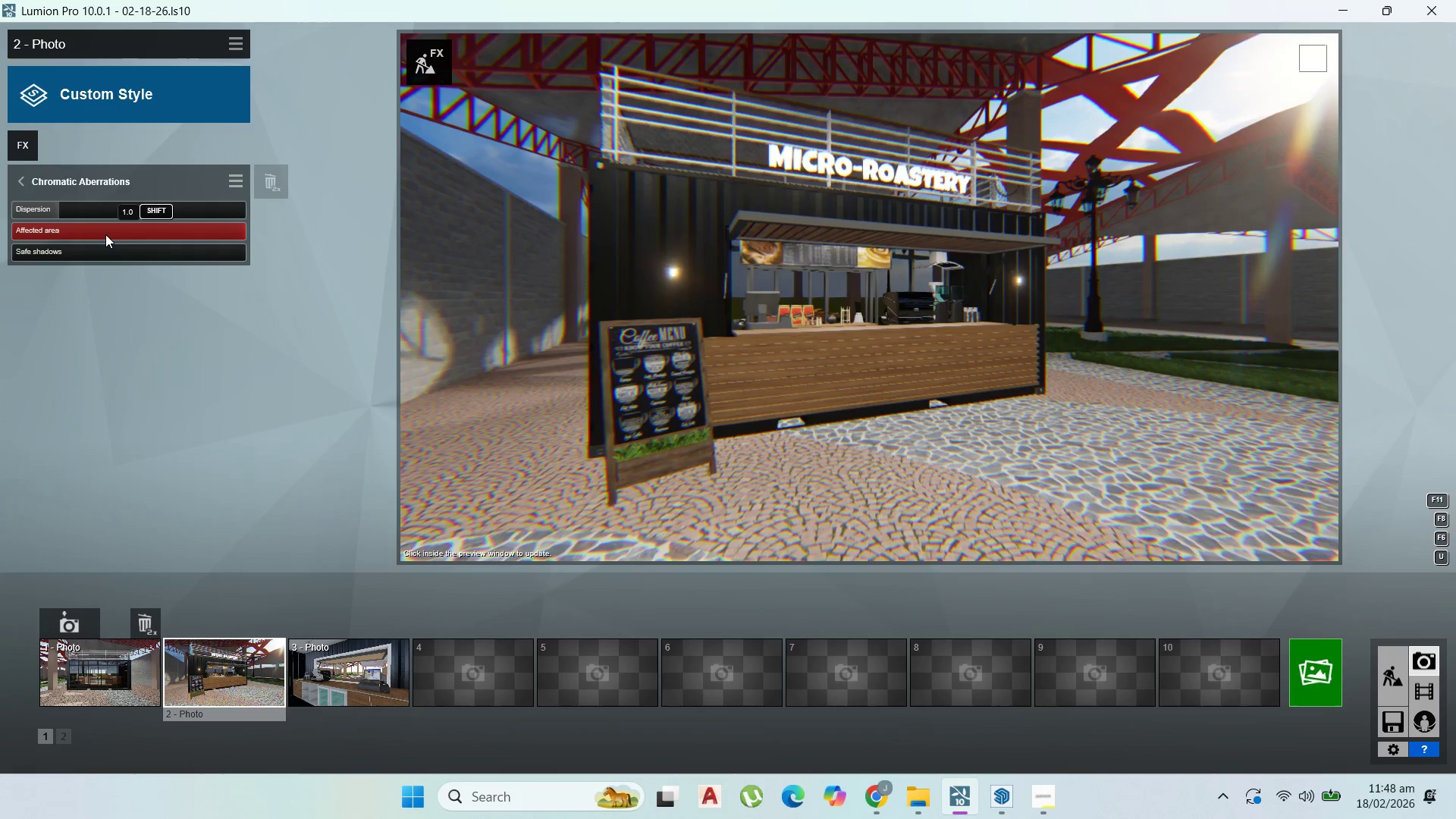 
left_click_drag(start_coordinate=[121, 234], to_coordinate=[58, 228])
 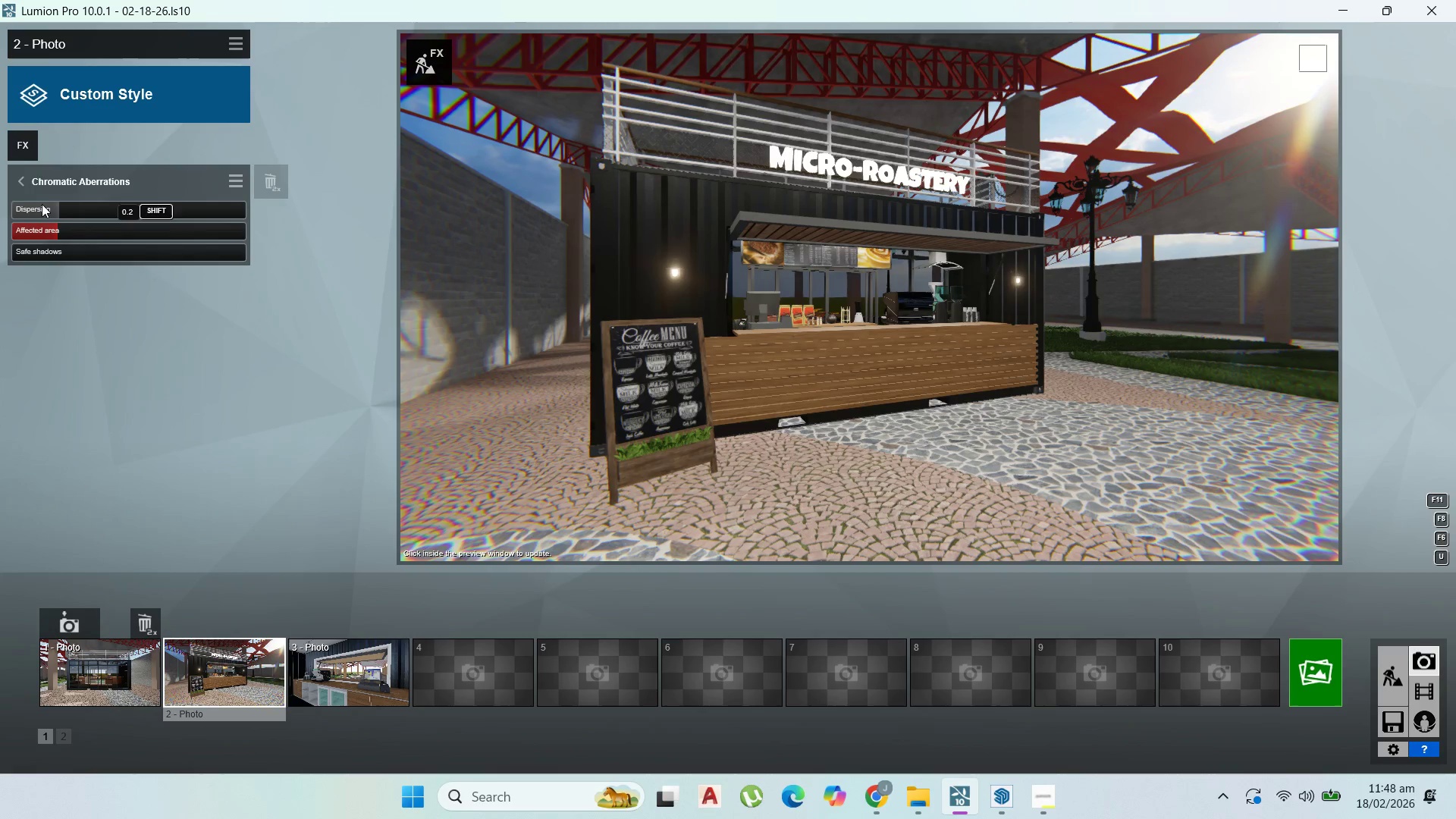 
left_click([45, 206])
 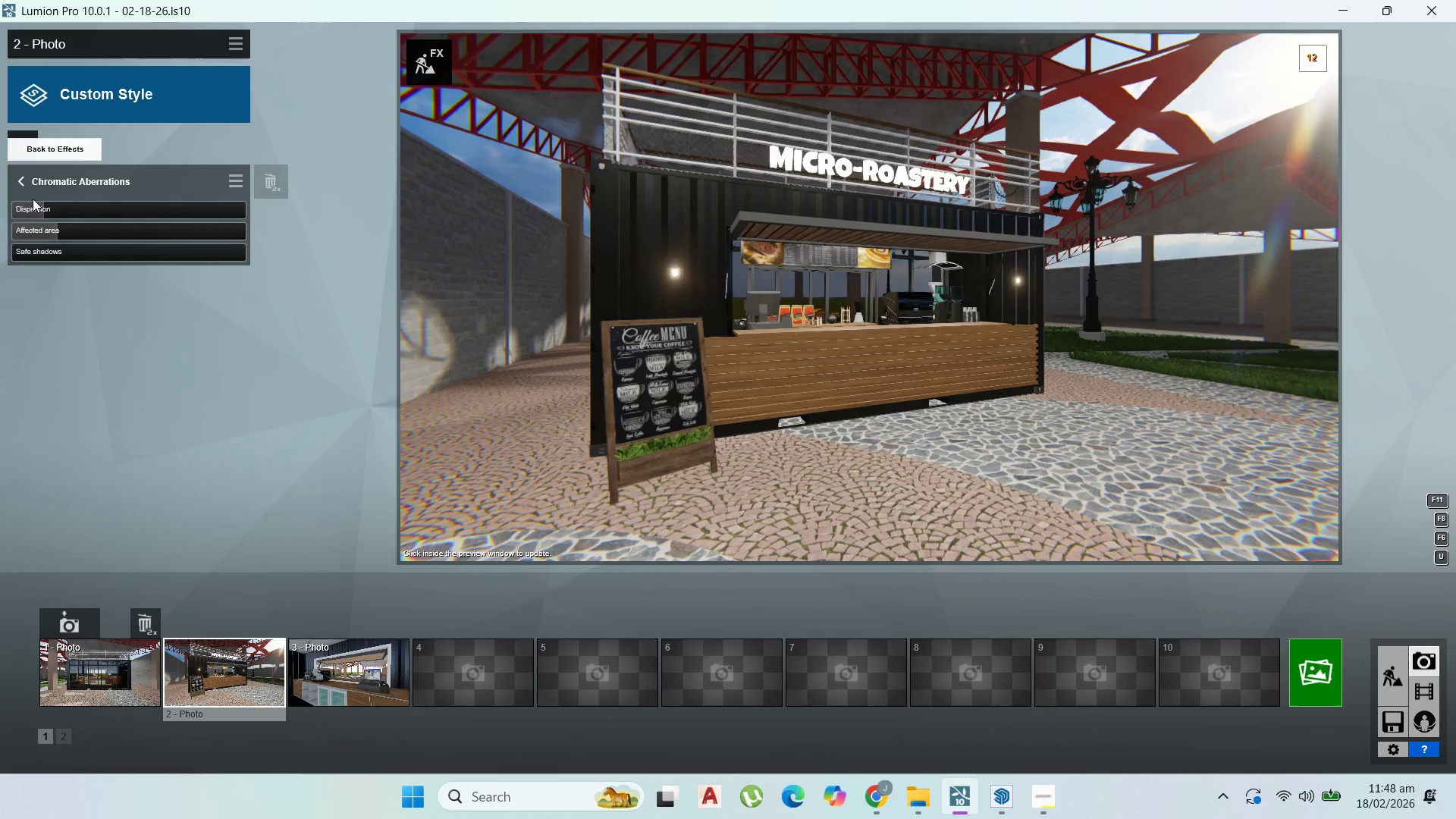 
left_click([24, 183])
 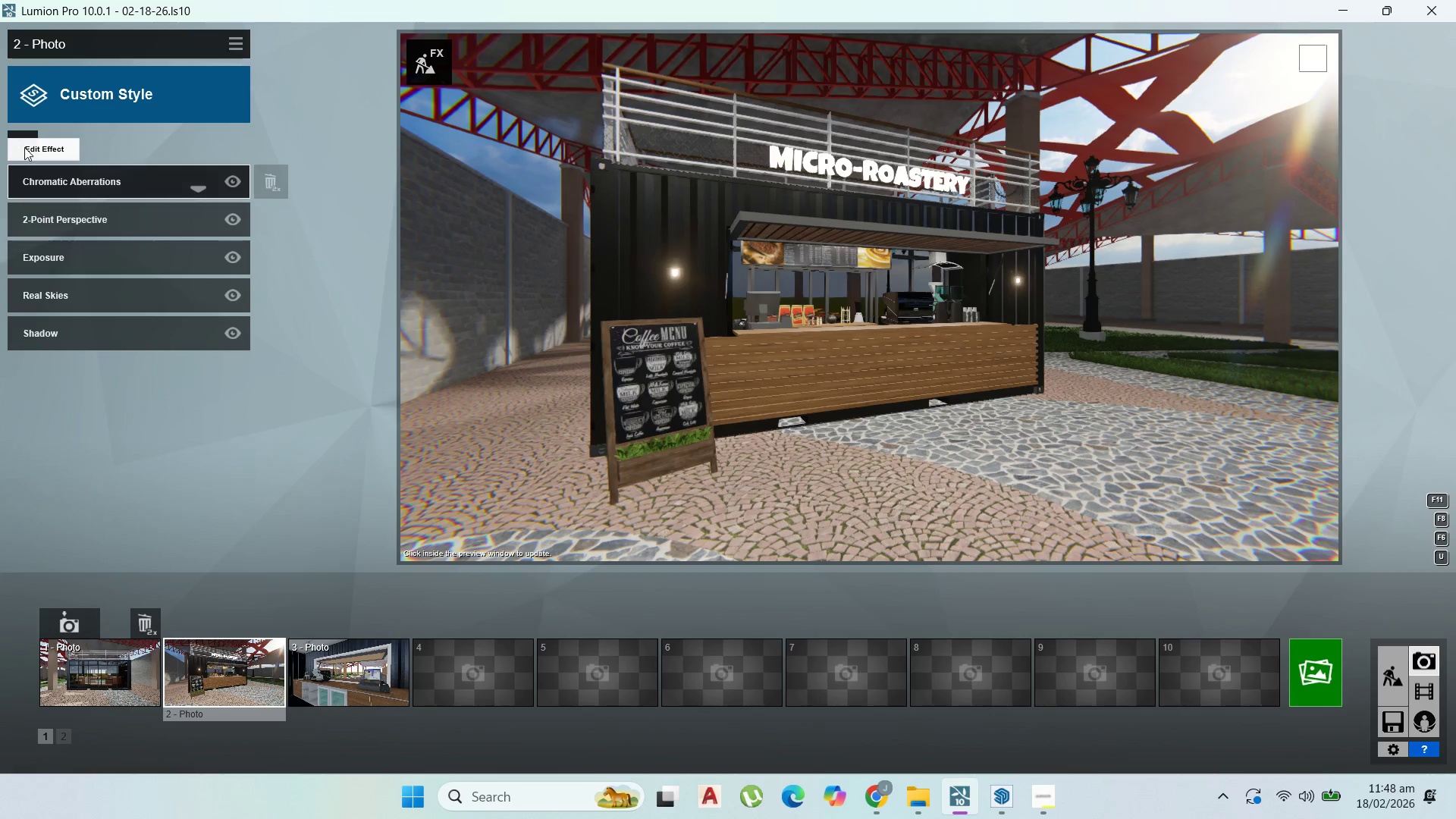 
left_click([24, 143])
 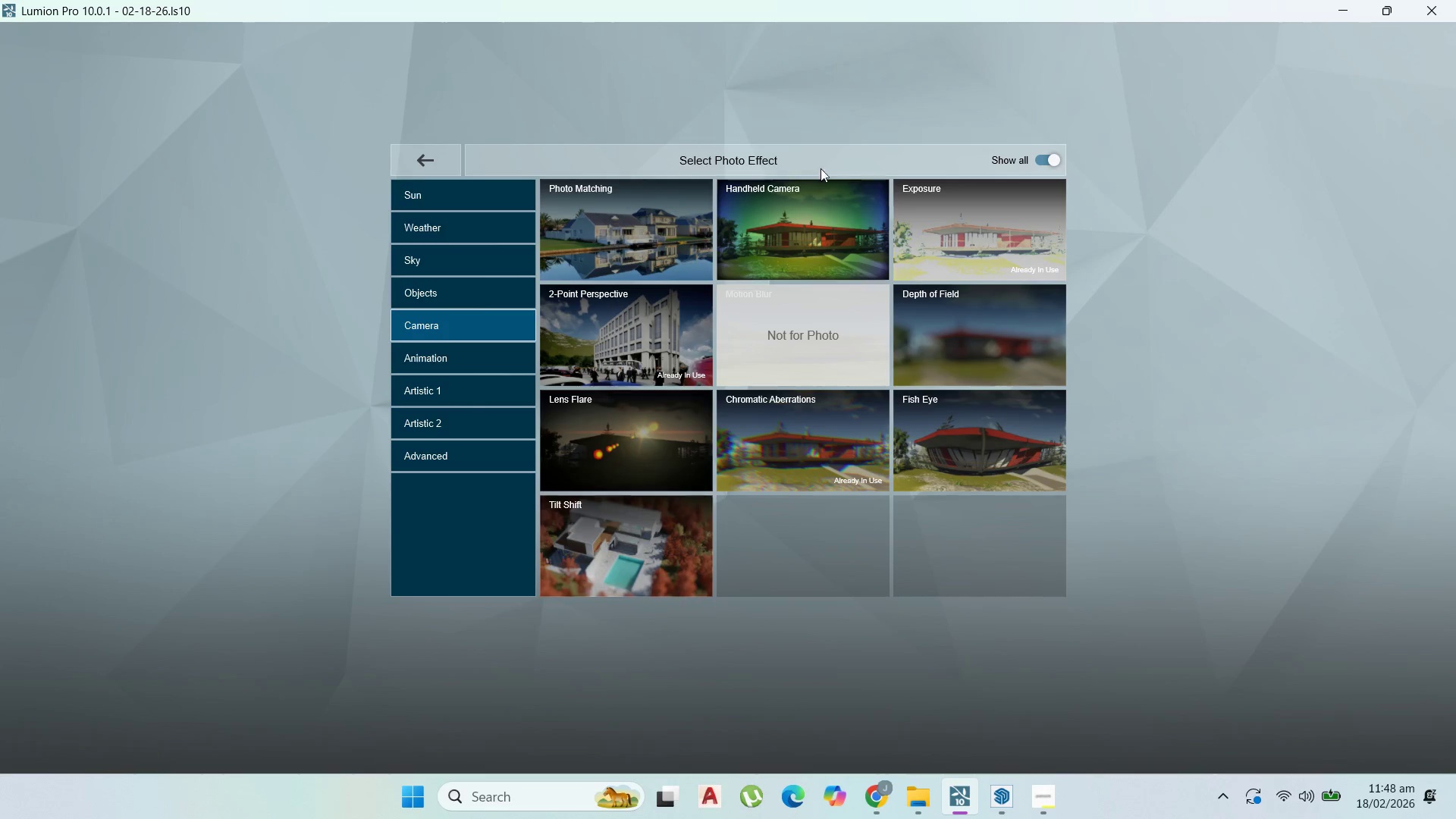 
wait(5.58)
 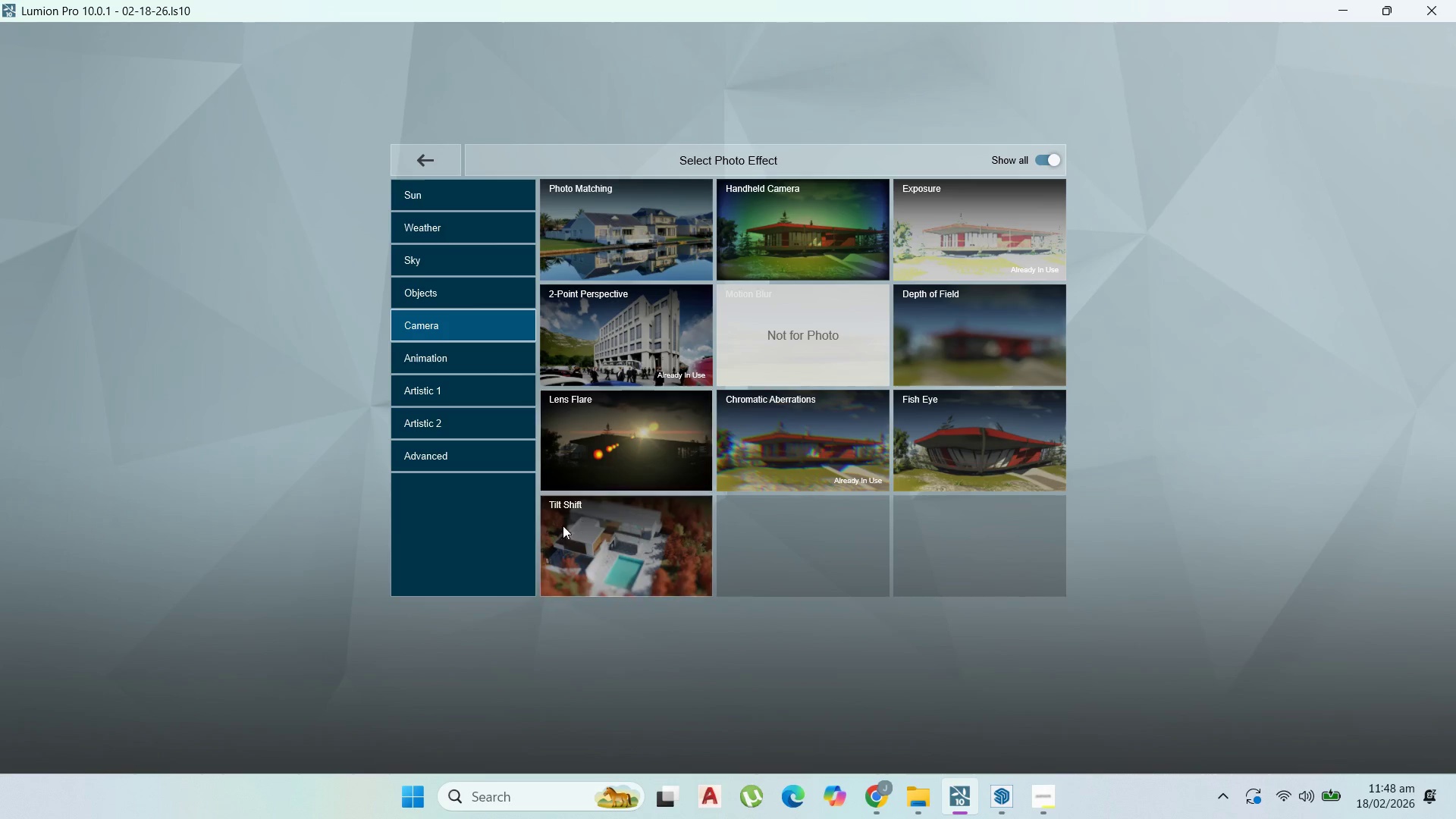 
left_click([448, 372])
 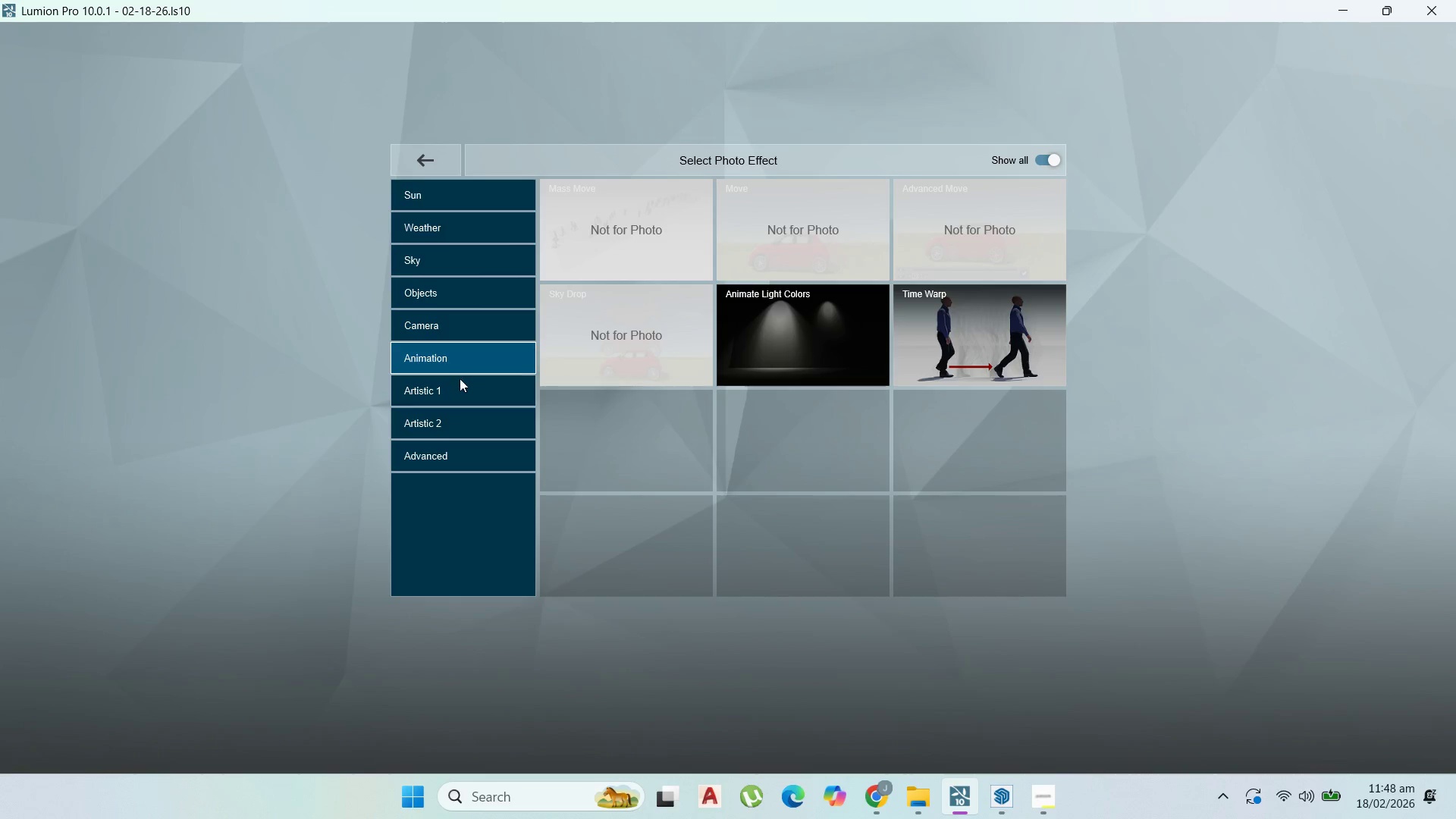 
left_click([461, 391])
 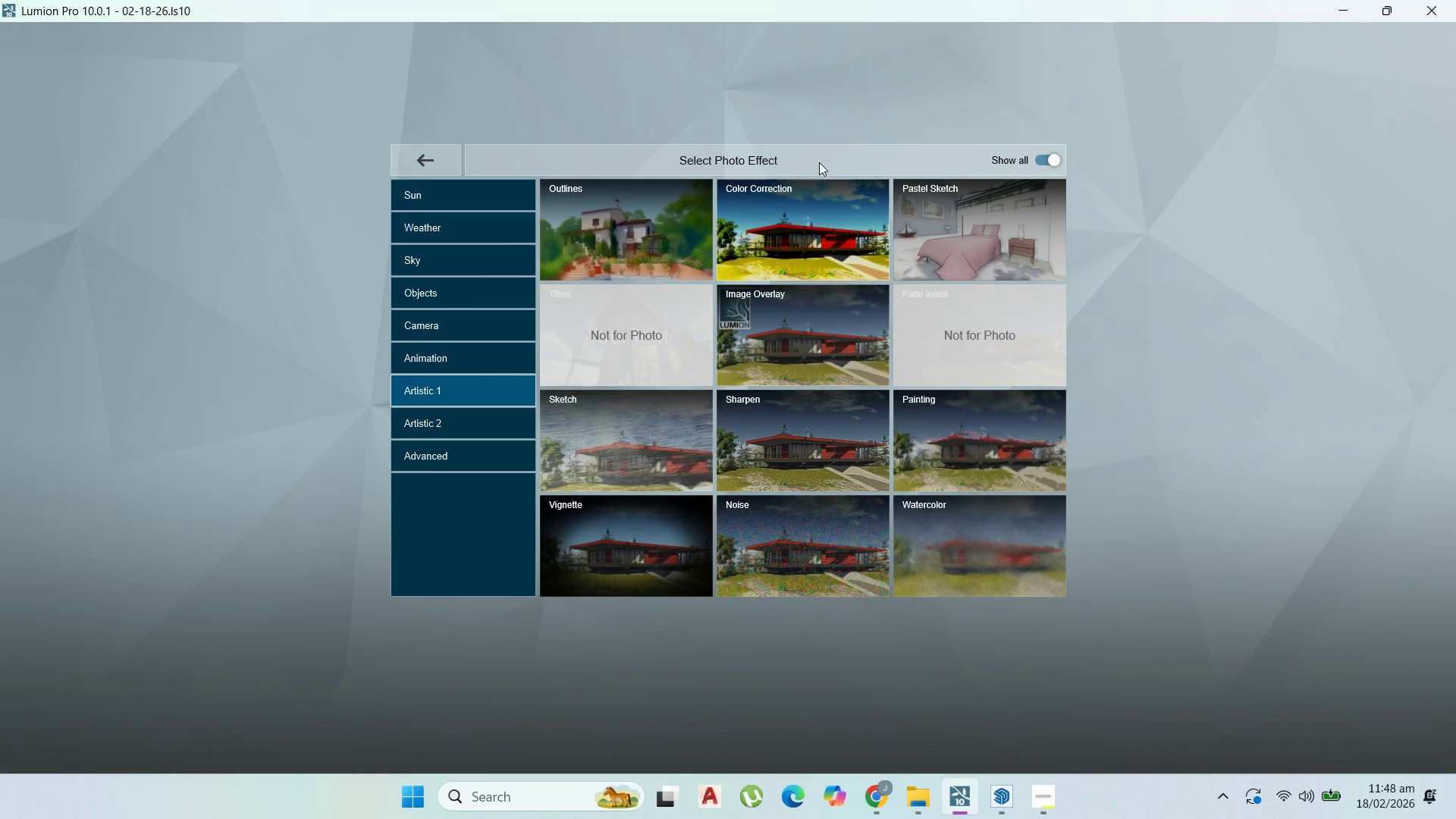 
left_click([813, 236])
 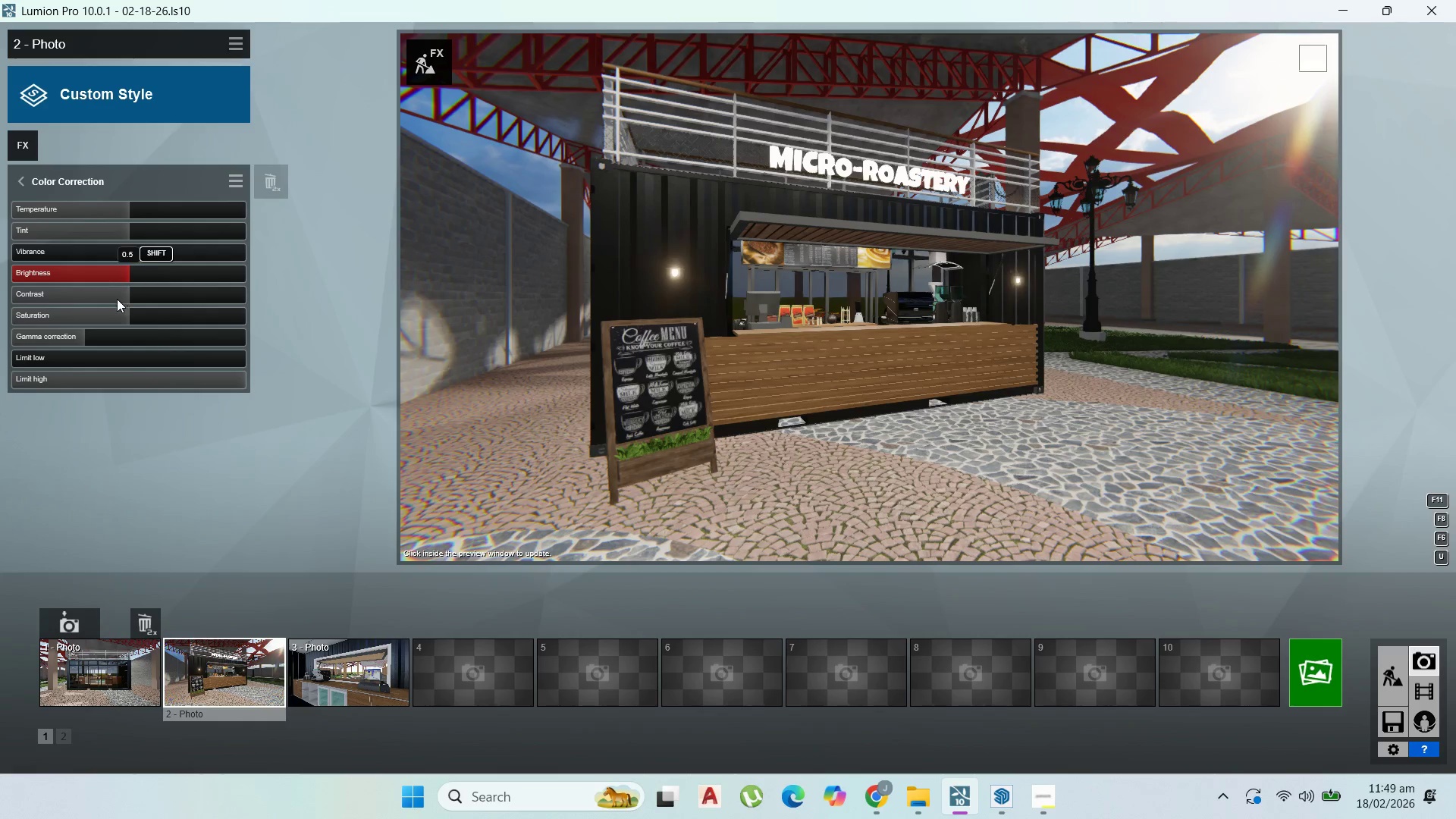 
left_click([117, 314])
 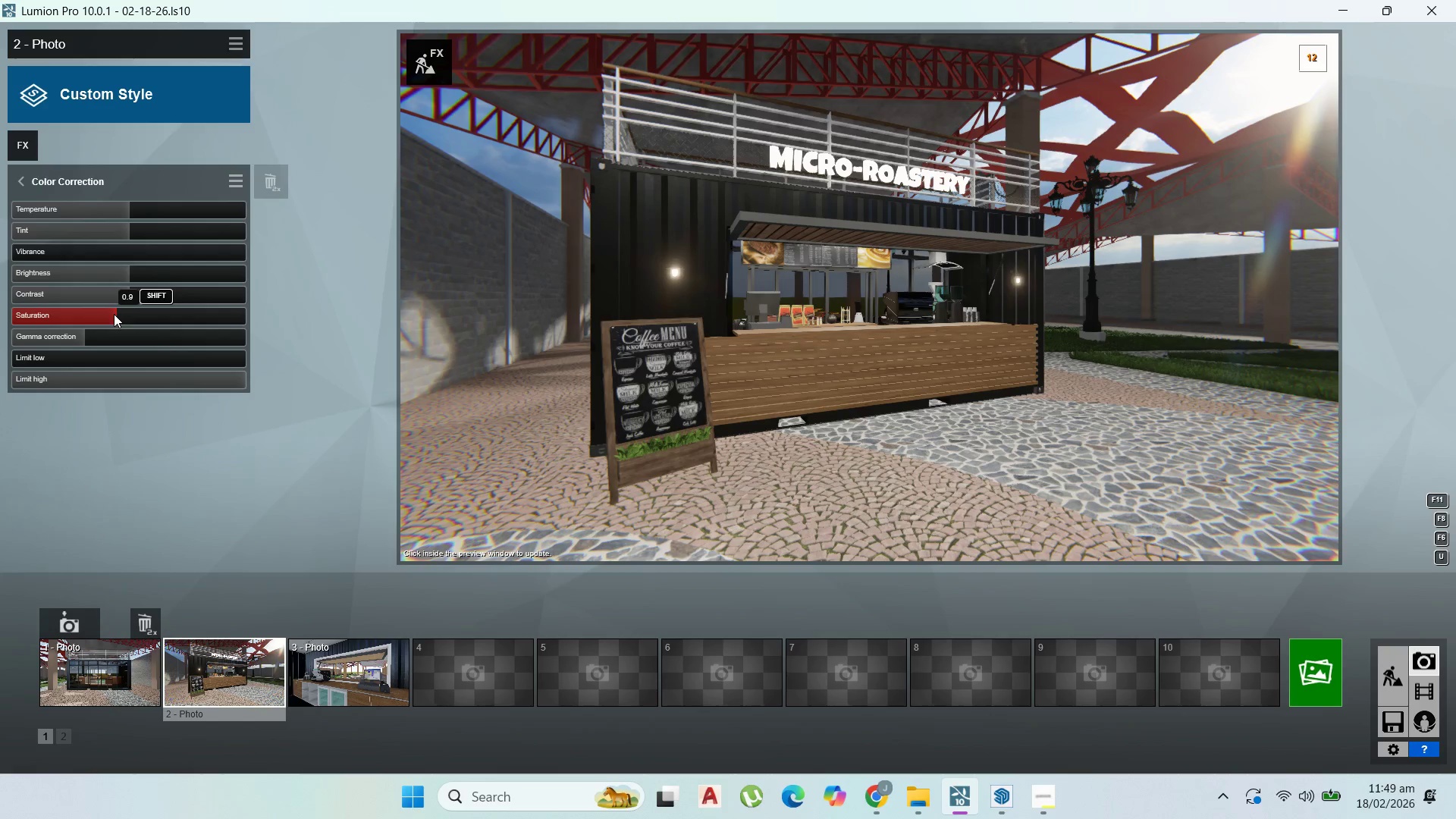 
left_click([112, 315])
 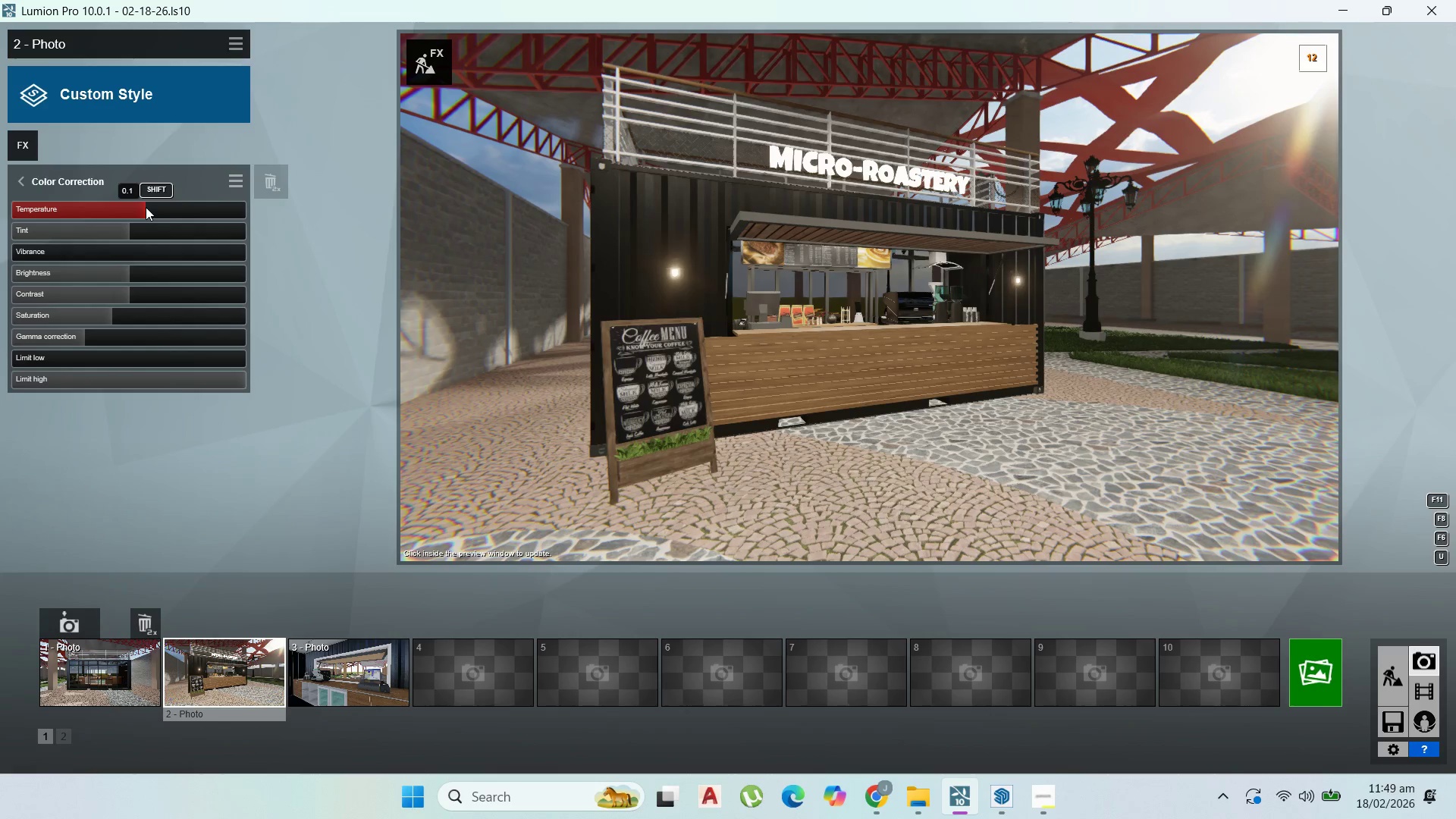 
left_click_drag(start_coordinate=[145, 206], to_coordinate=[138, 205])
 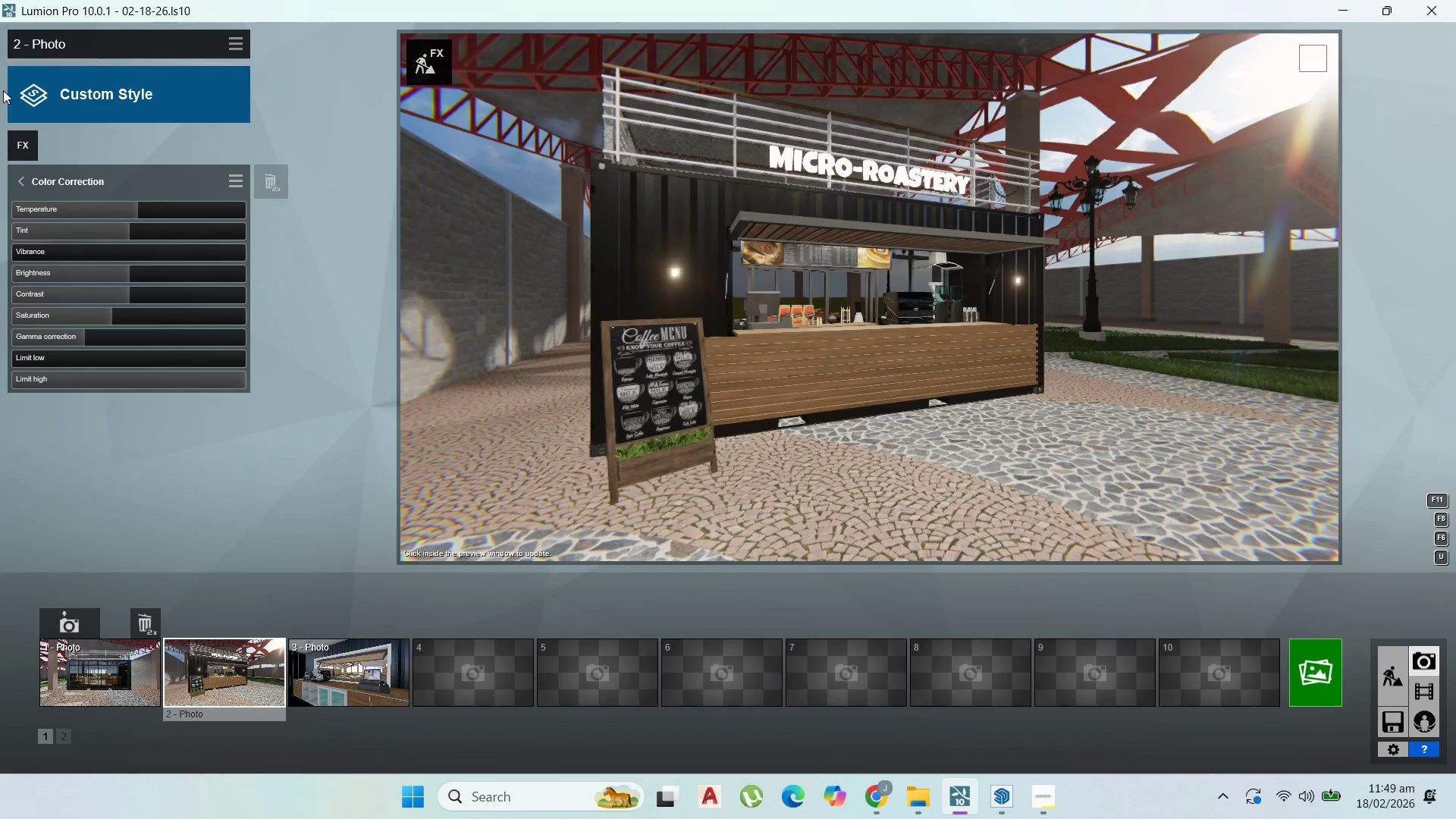 
left_click([21, 187])
 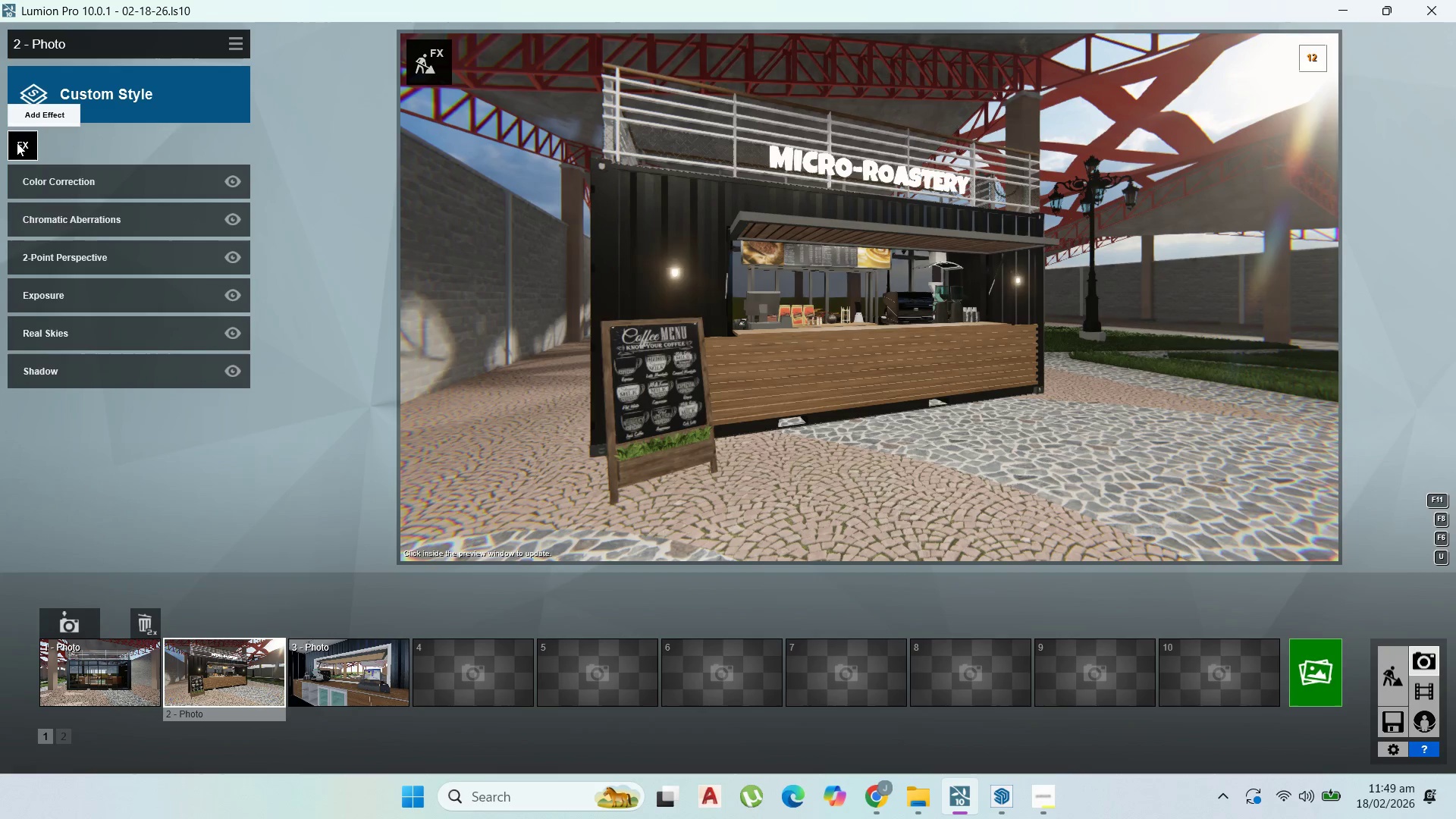 
left_click([17, 143])
 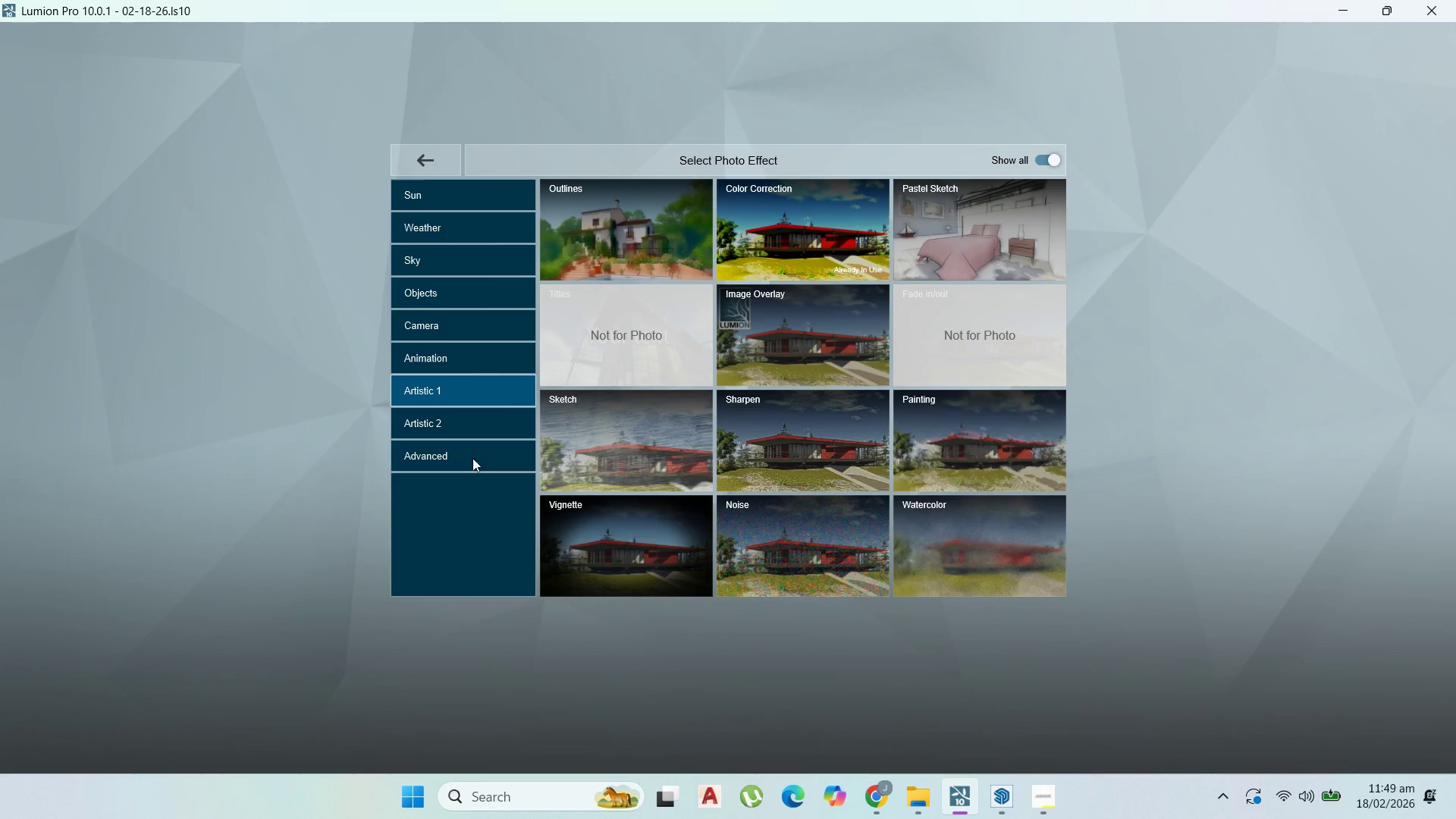 
left_click([478, 425])
 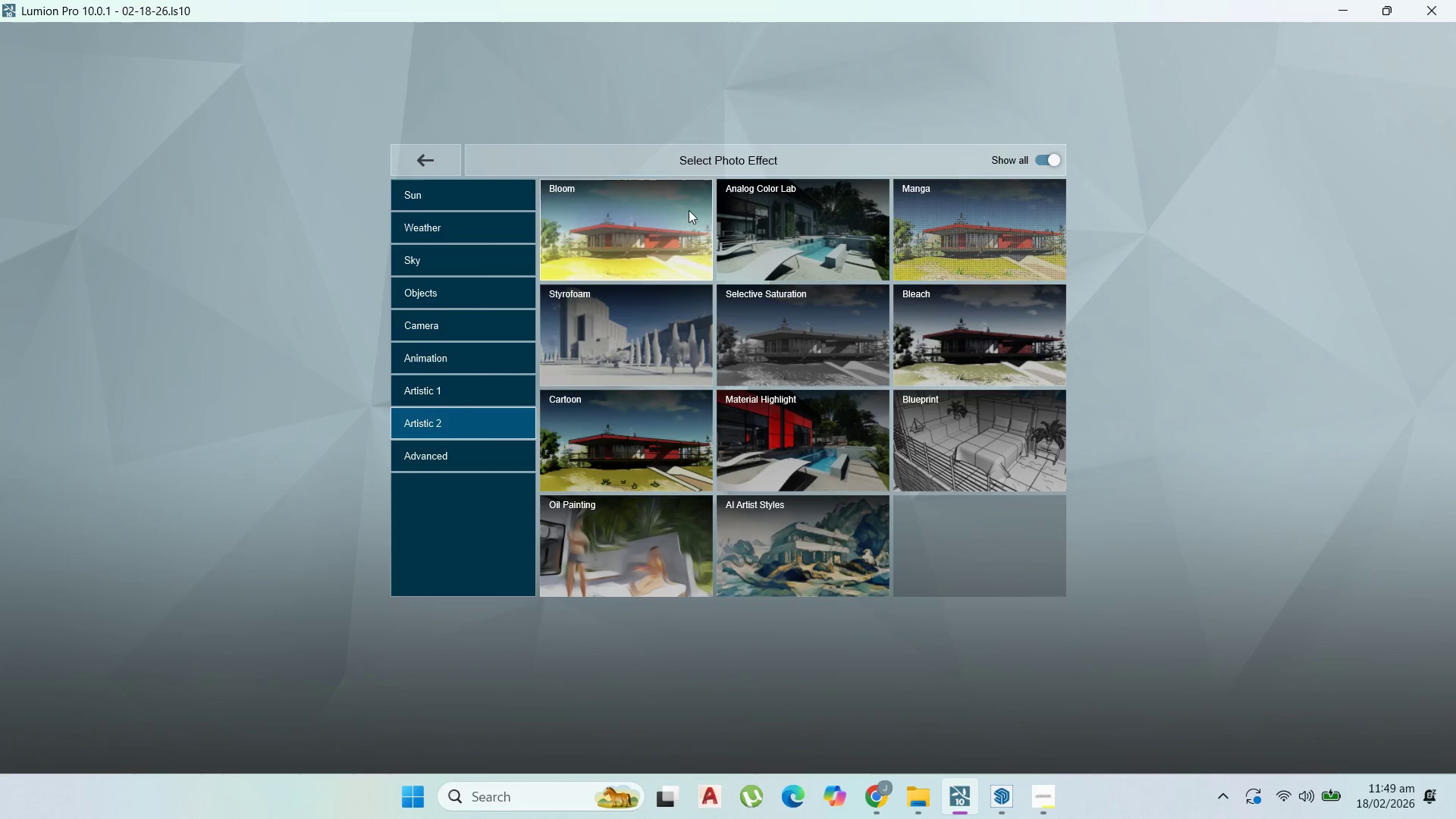 
left_click([751, 231])
 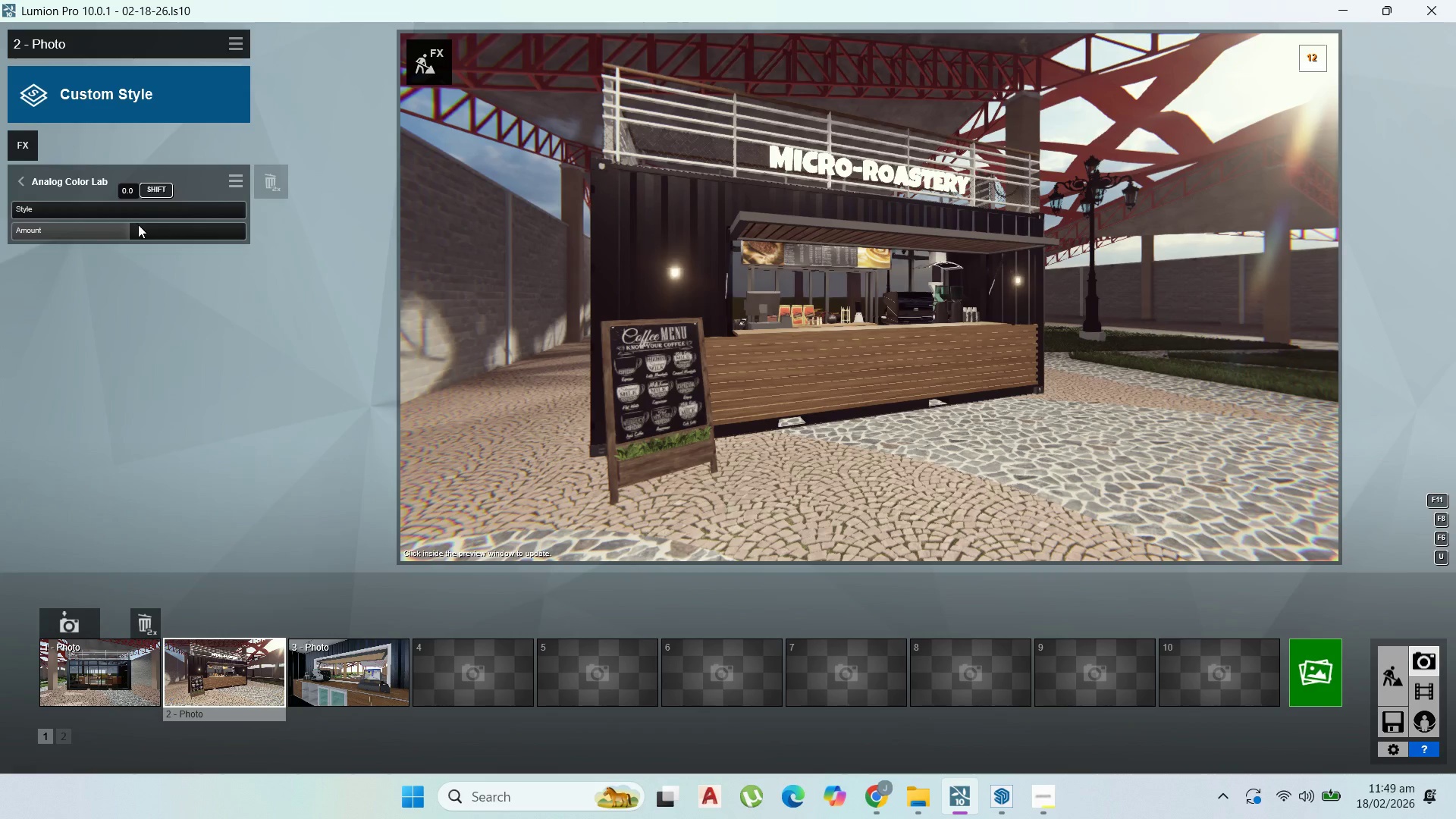 
left_click_drag(start_coordinate=[117, 234], to_coordinate=[79, 233])
 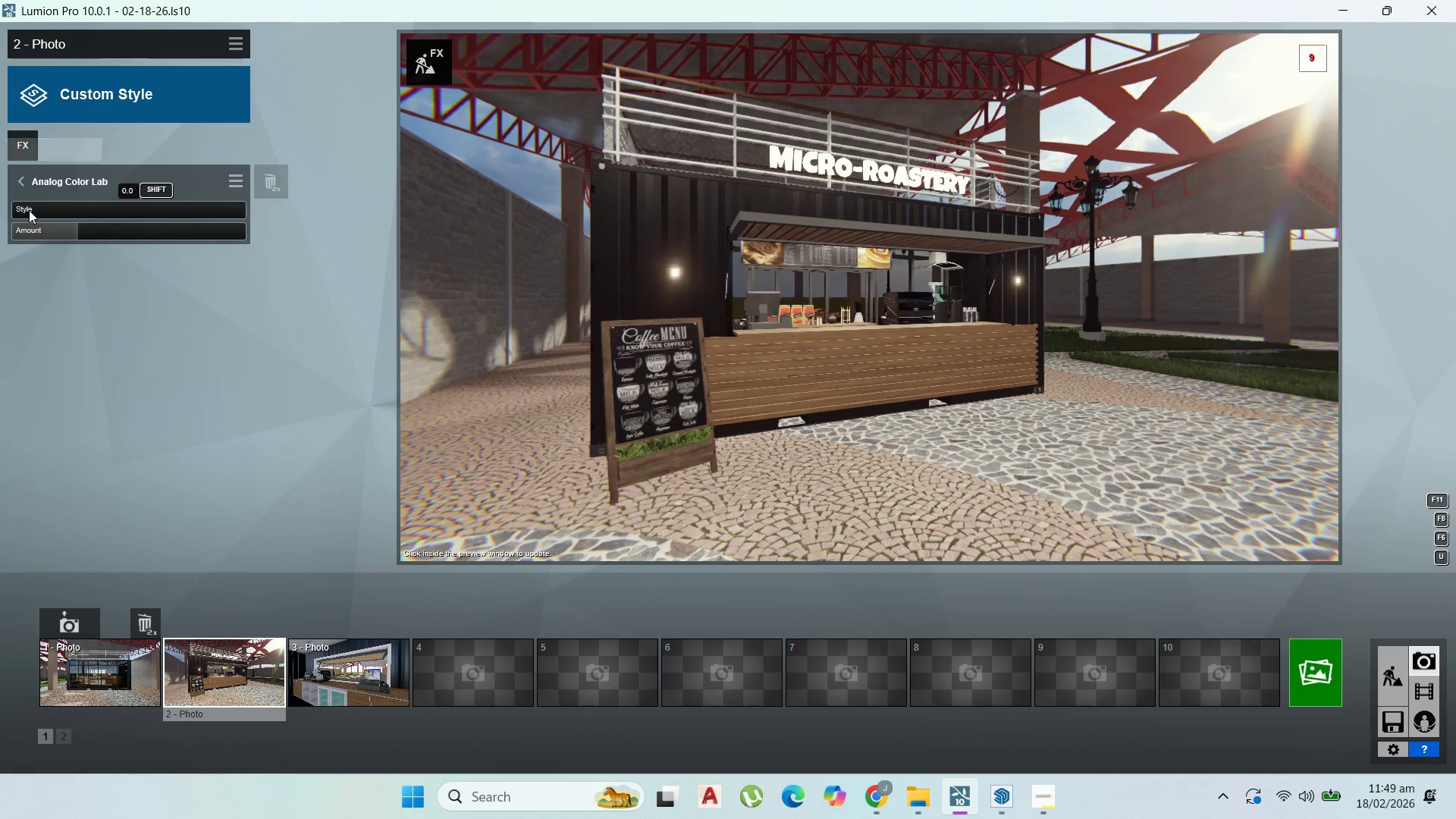 
left_click([29, 210])
 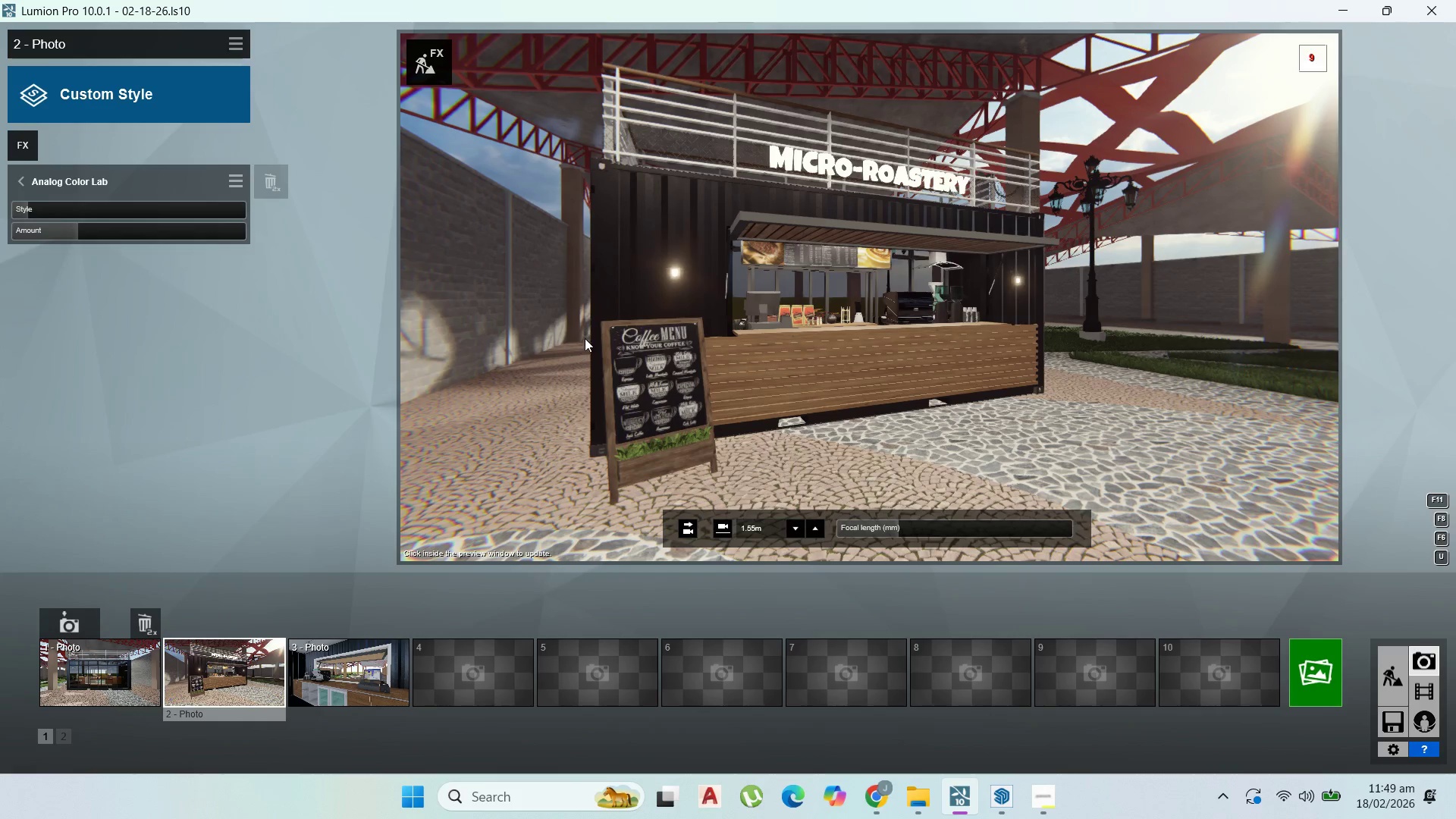 
wait(7.77)
 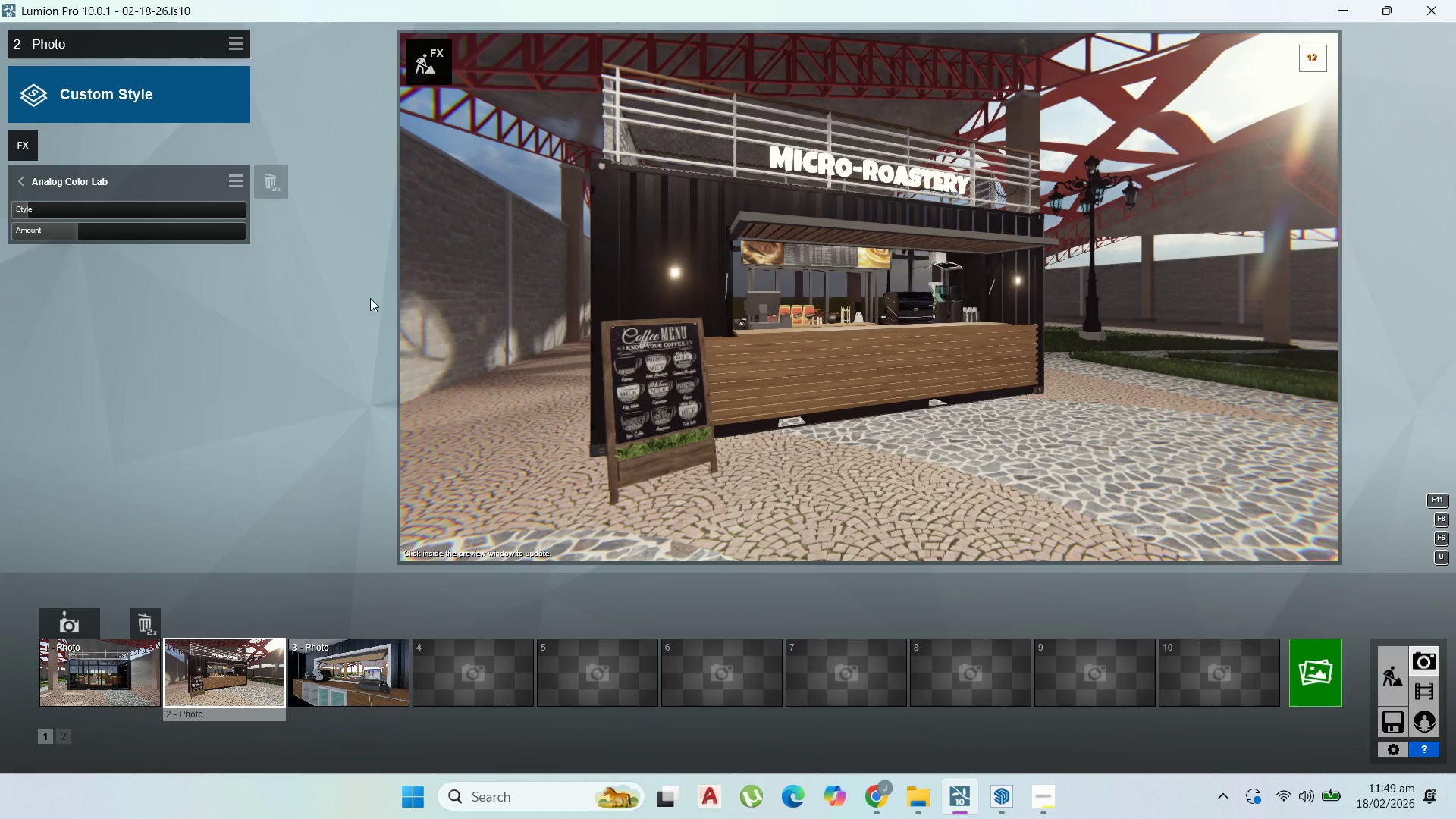 
left_click([22, 179])
 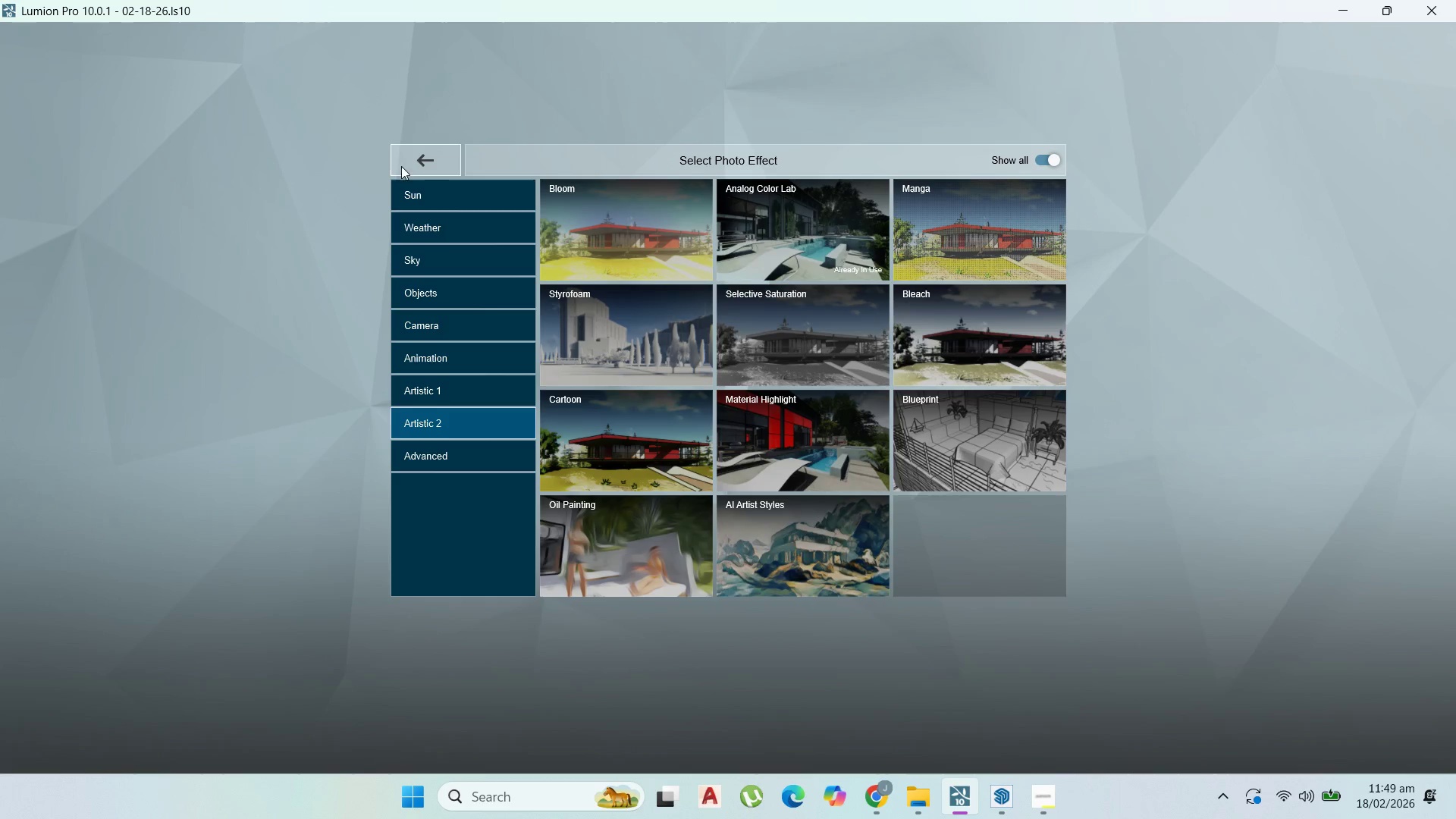 
wait(5.53)
 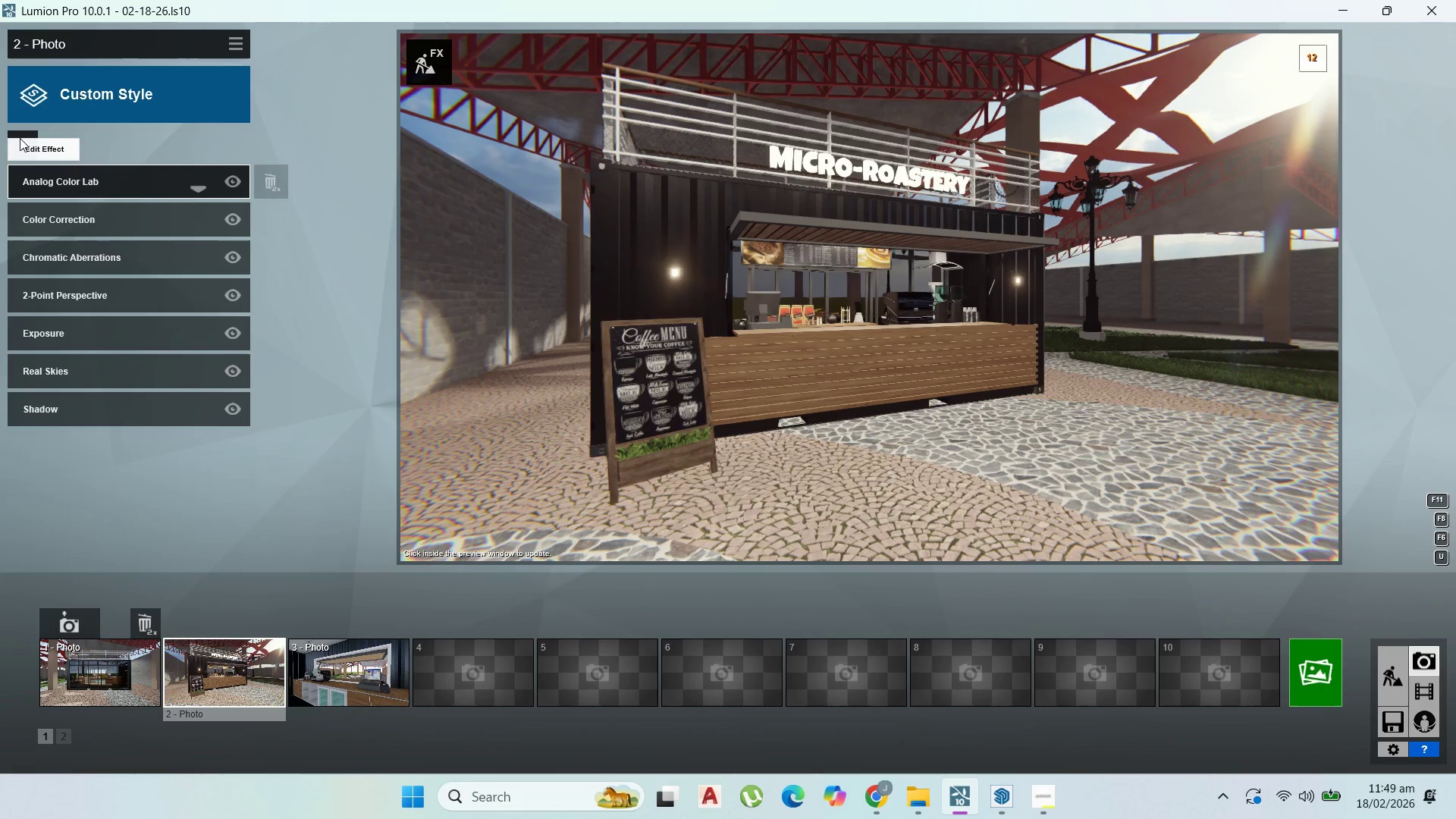 
left_click([1398, 717])
 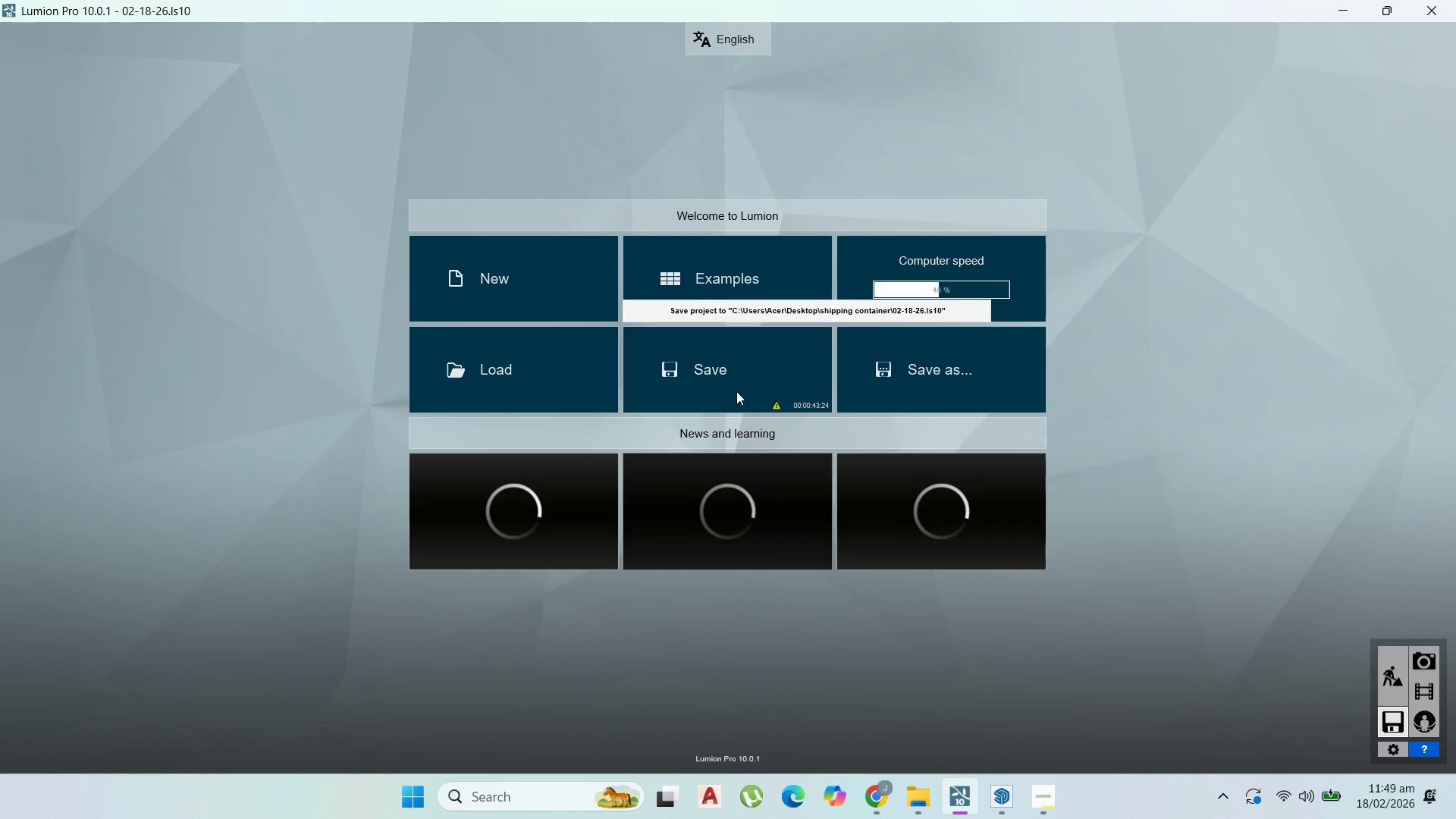 
left_click([736, 383])
 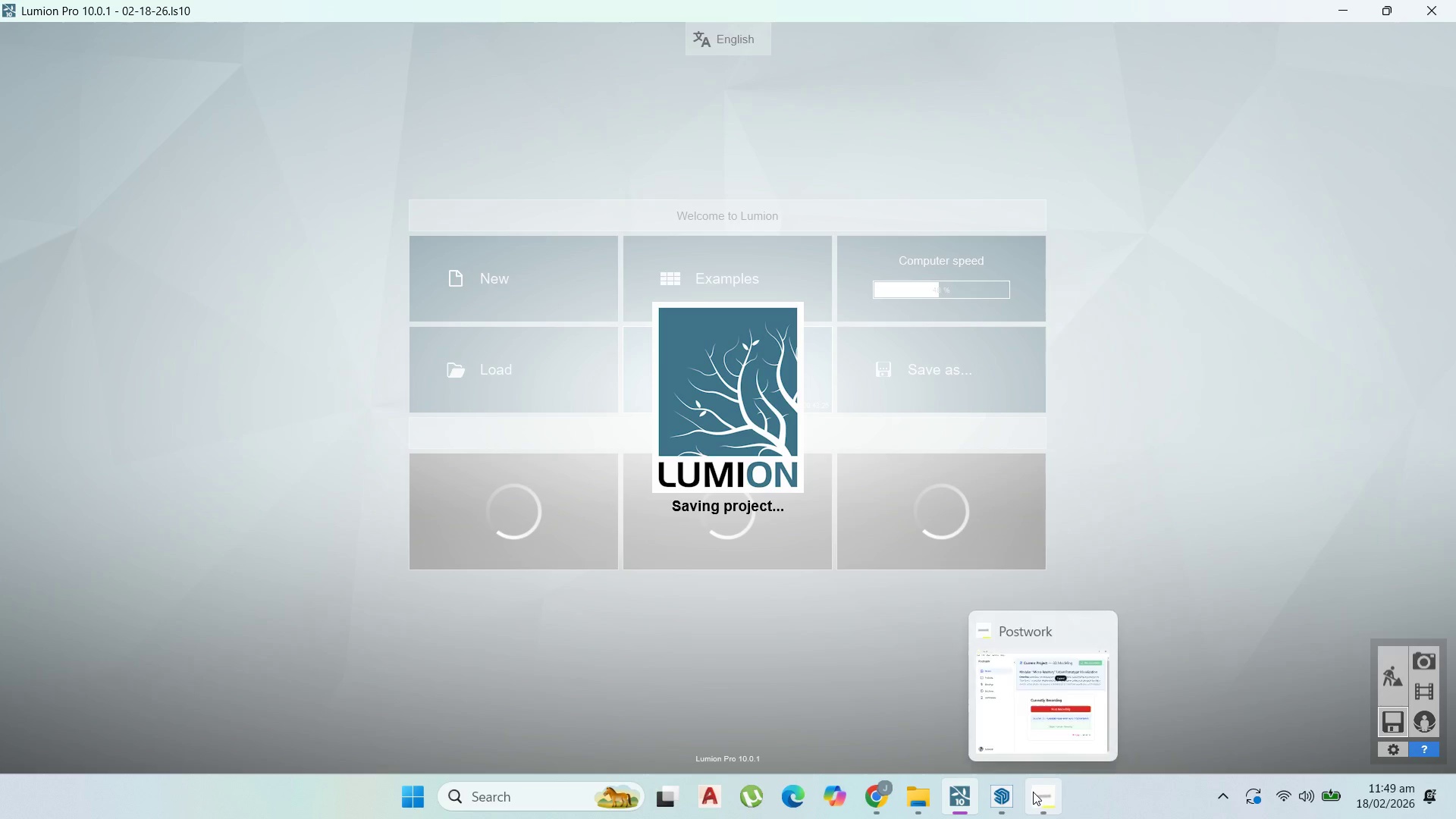 
left_click([1039, 796])